 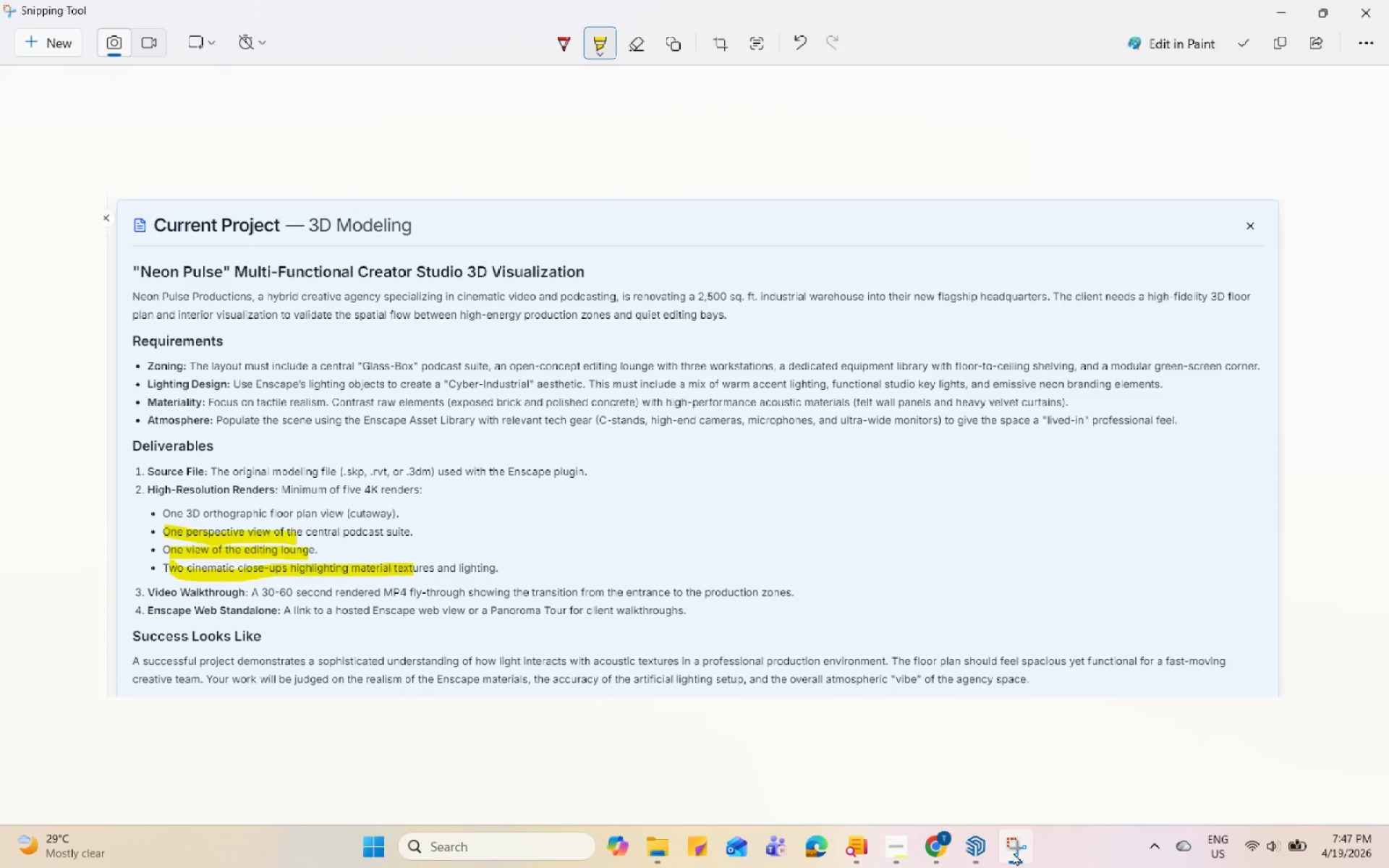 
left_click([1013, 852])
 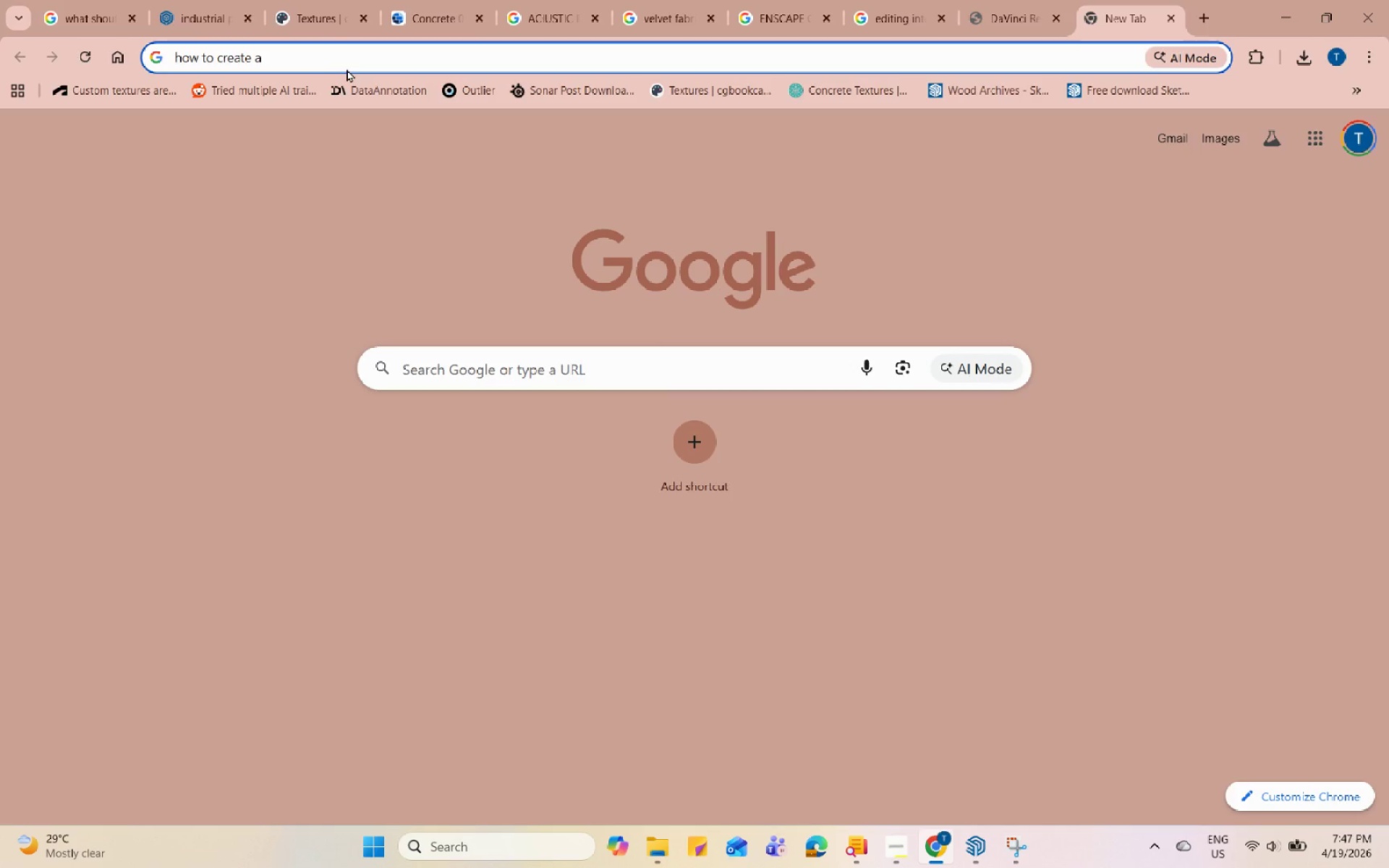 
type(hosted ensape web iew)
 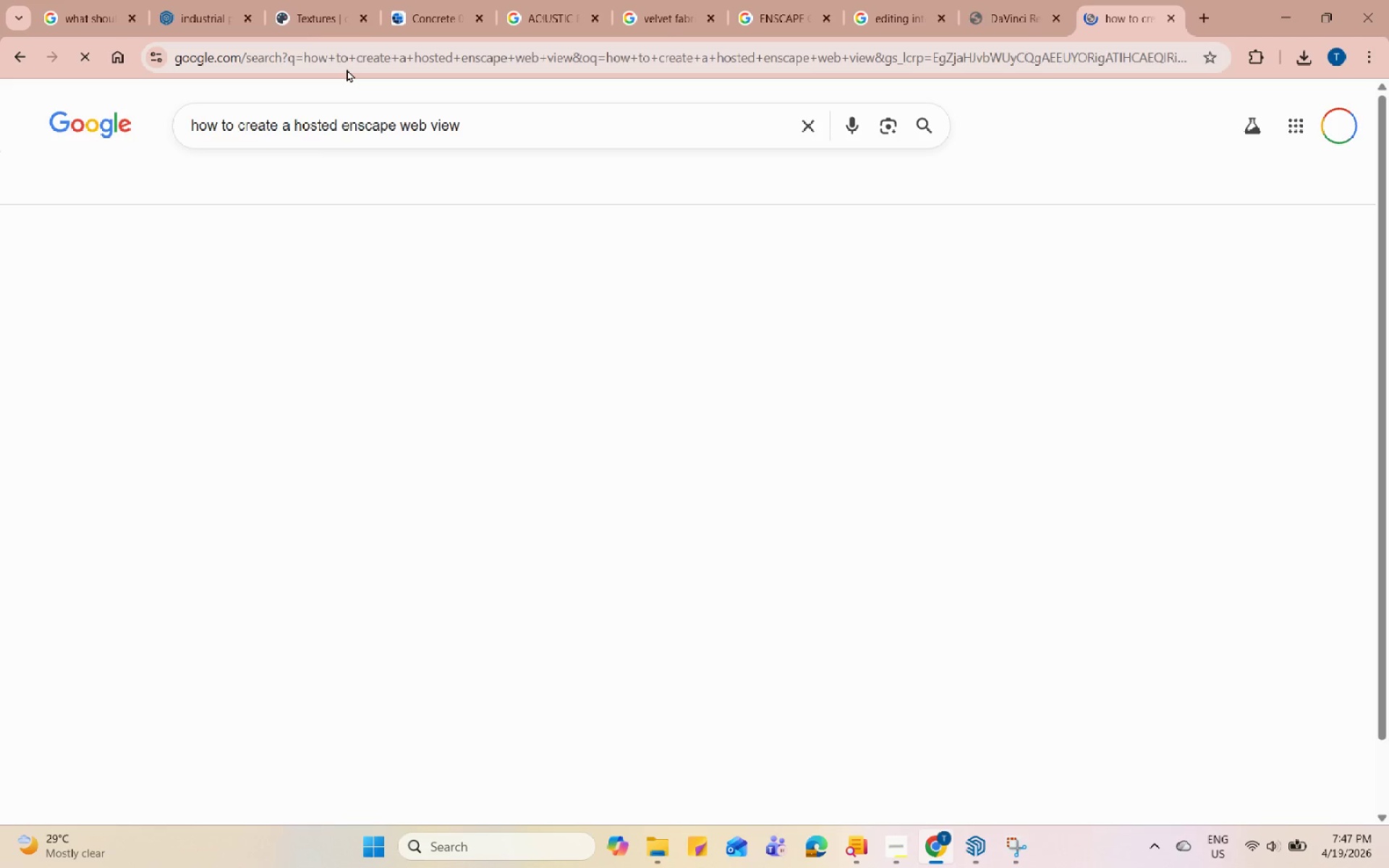 
key(Enter)
 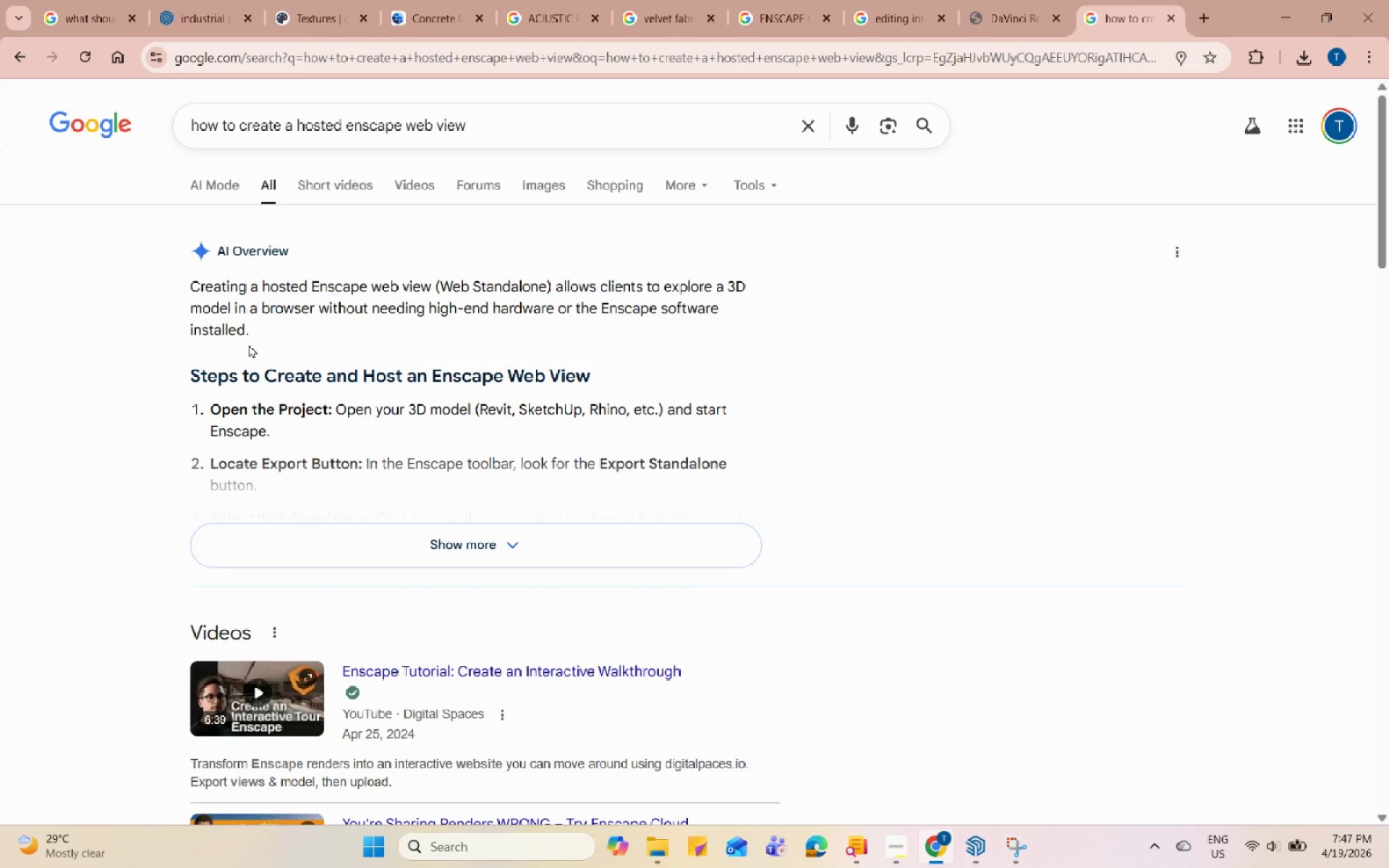 
left_click([449, 550])
 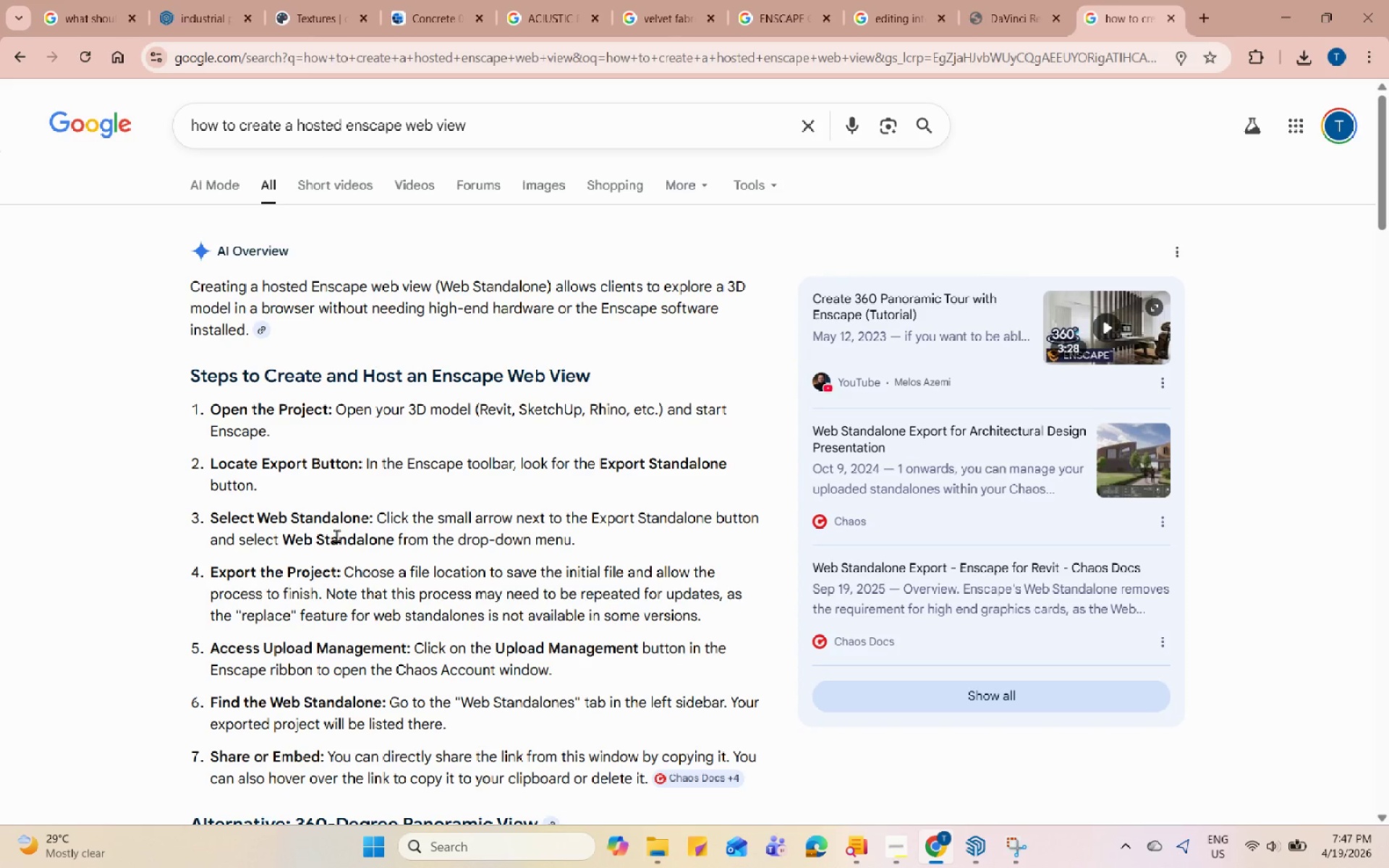 
wait(7.66)
 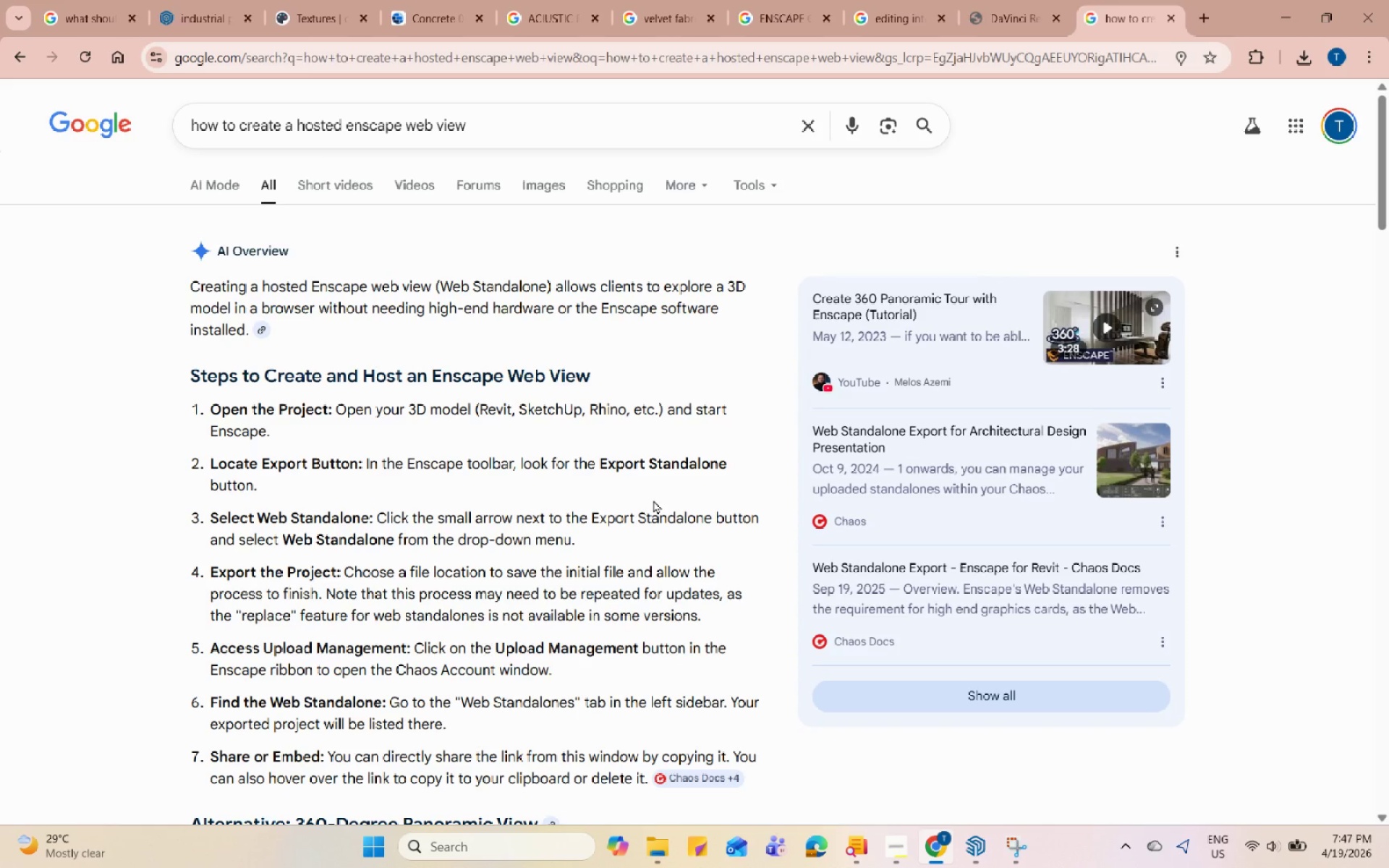 
scroll: coordinate [433, 519], scroll_direction: down, amount: 4.0
 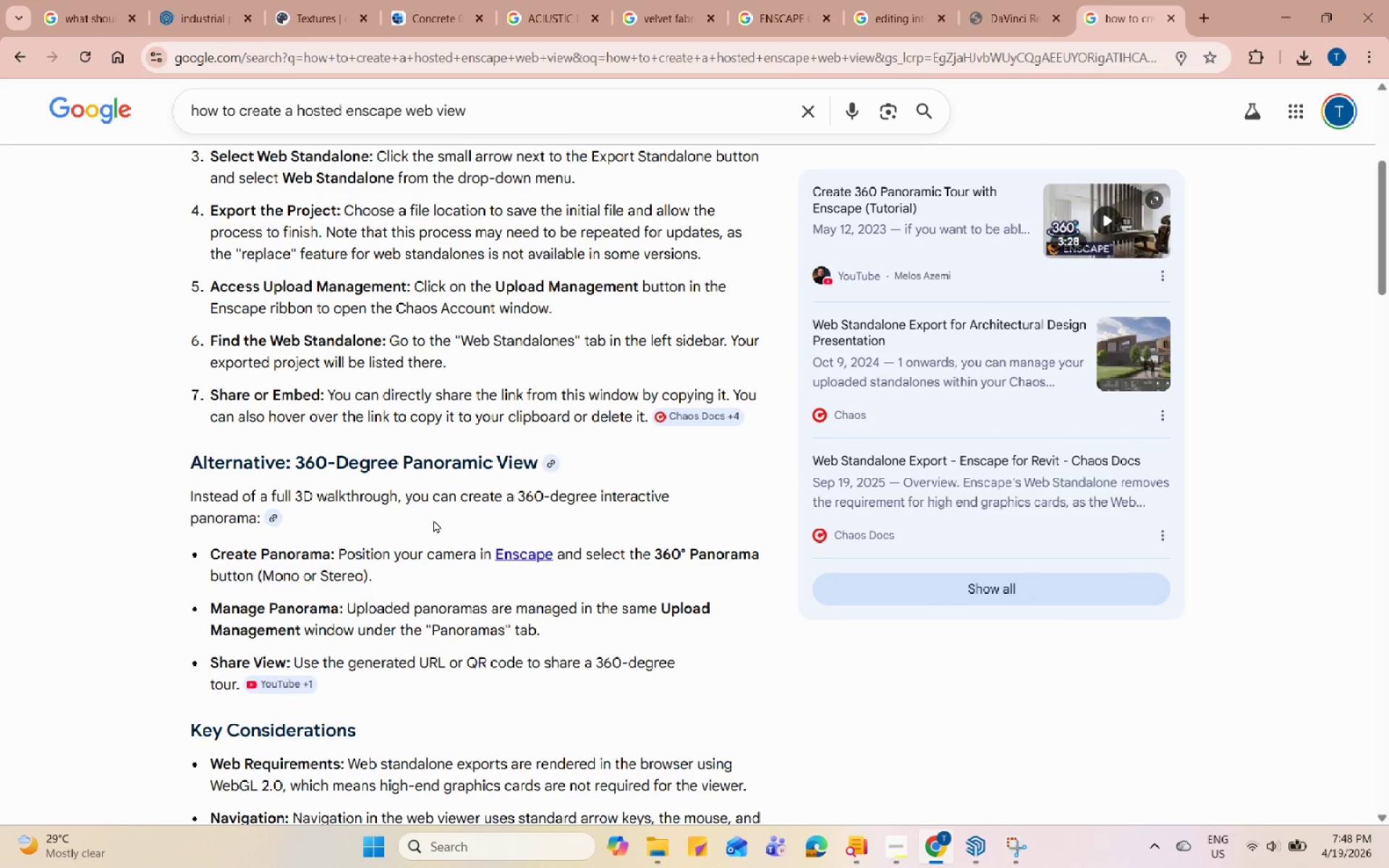 
wait(9.66)
 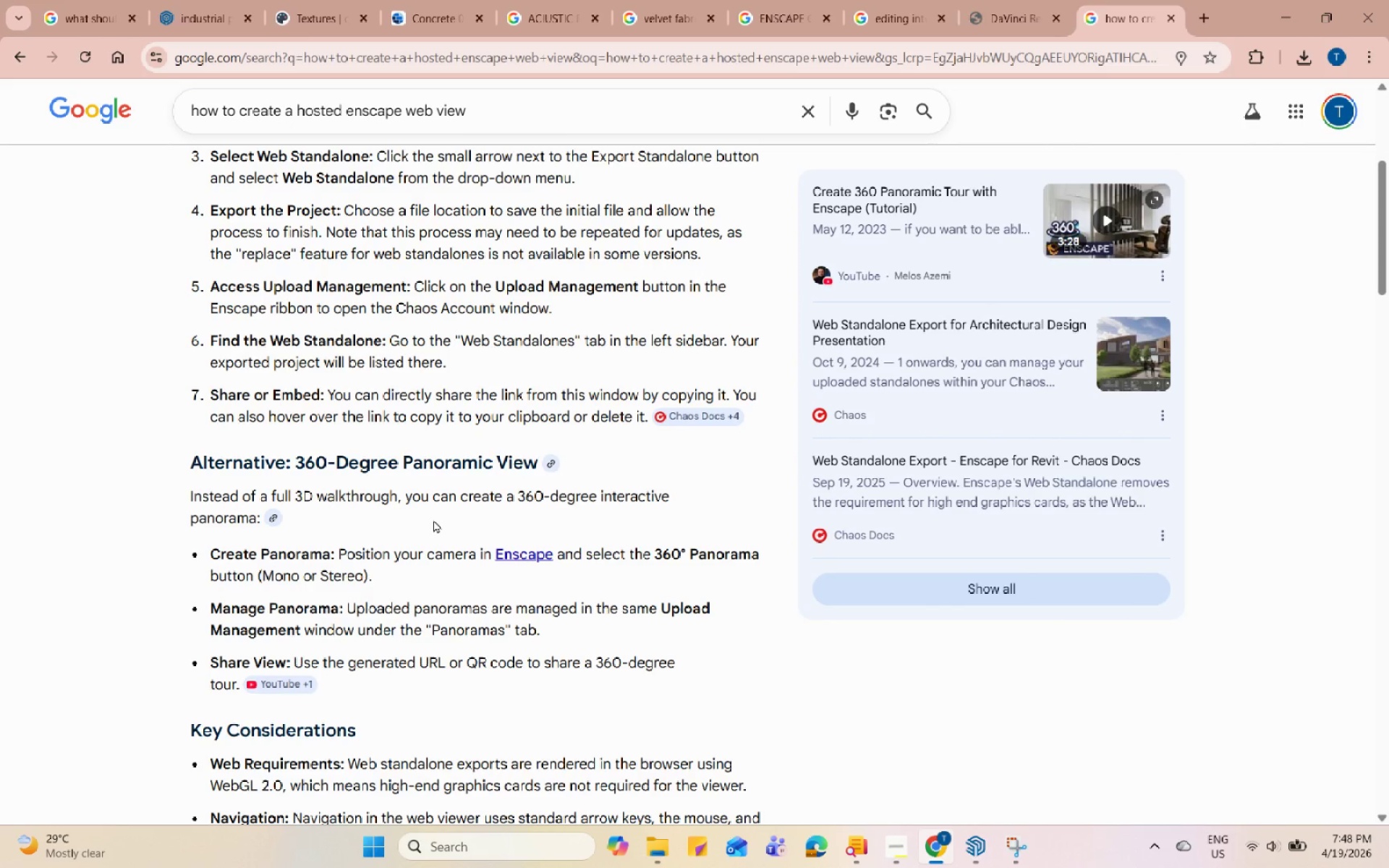 
scroll: coordinate [508, 613], scroll_direction: up, amount: 3.0
 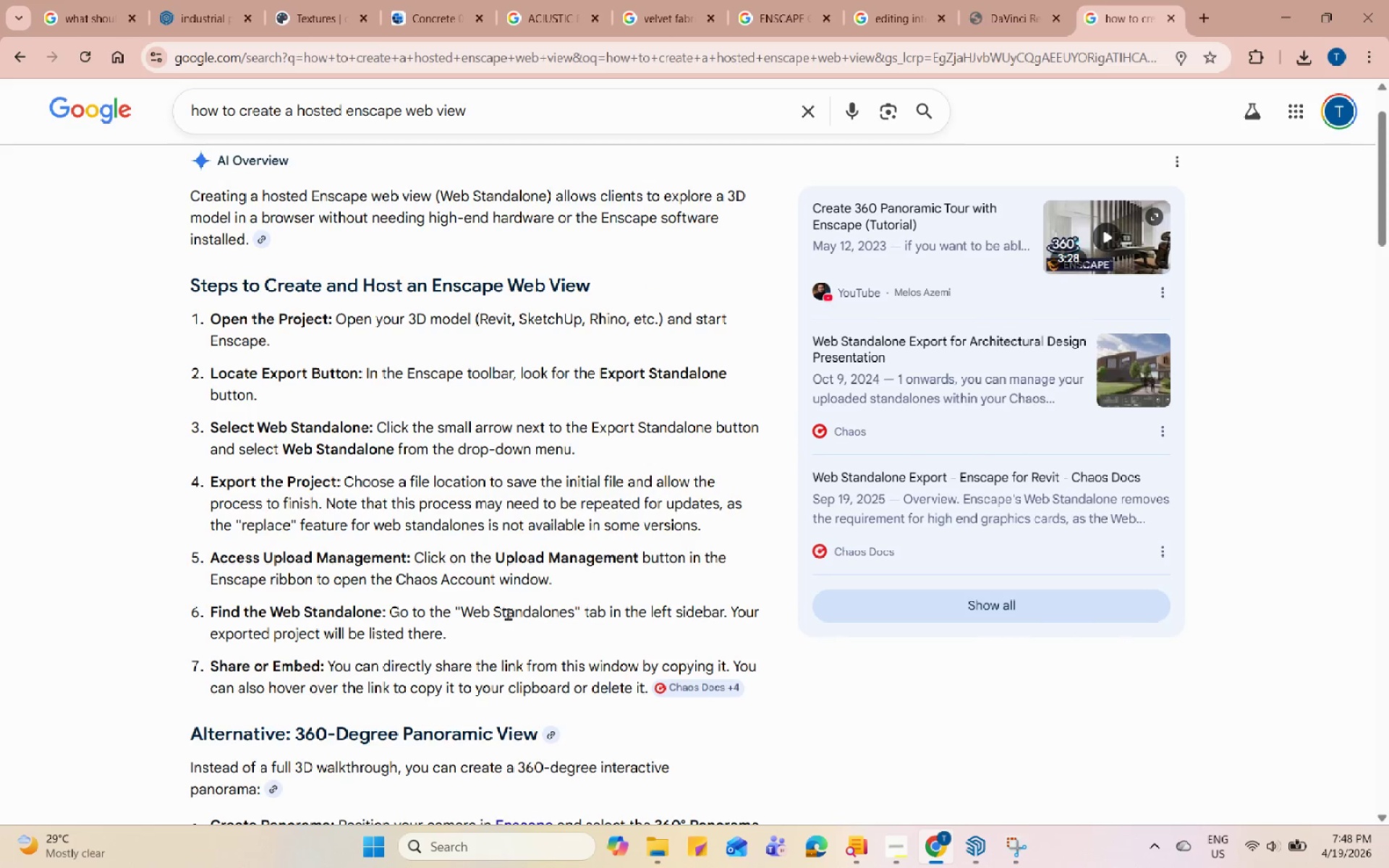 
scroll: coordinate [509, 610], scroll_direction: down, amount: 3.0
 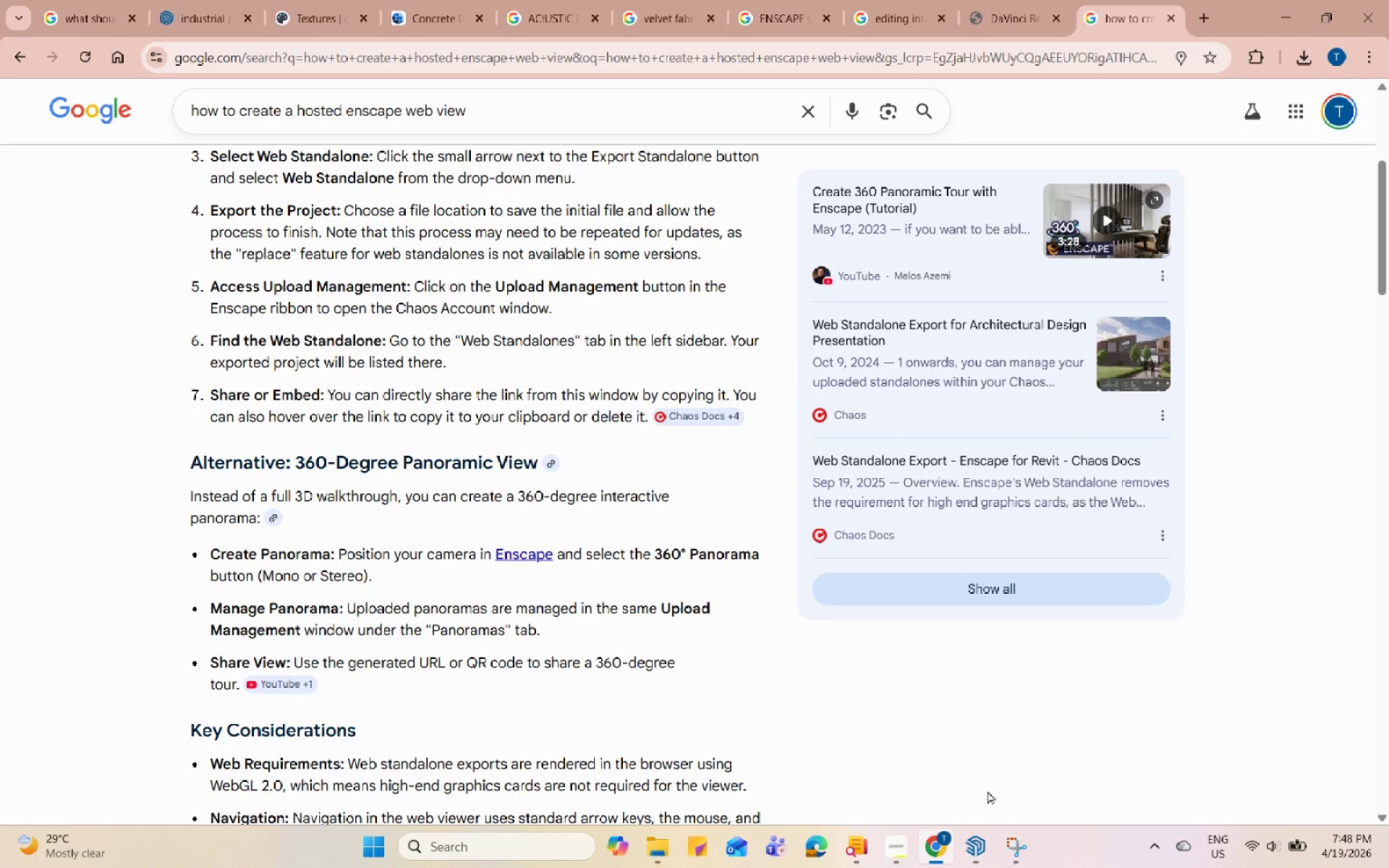 
left_click([1033, 867])
 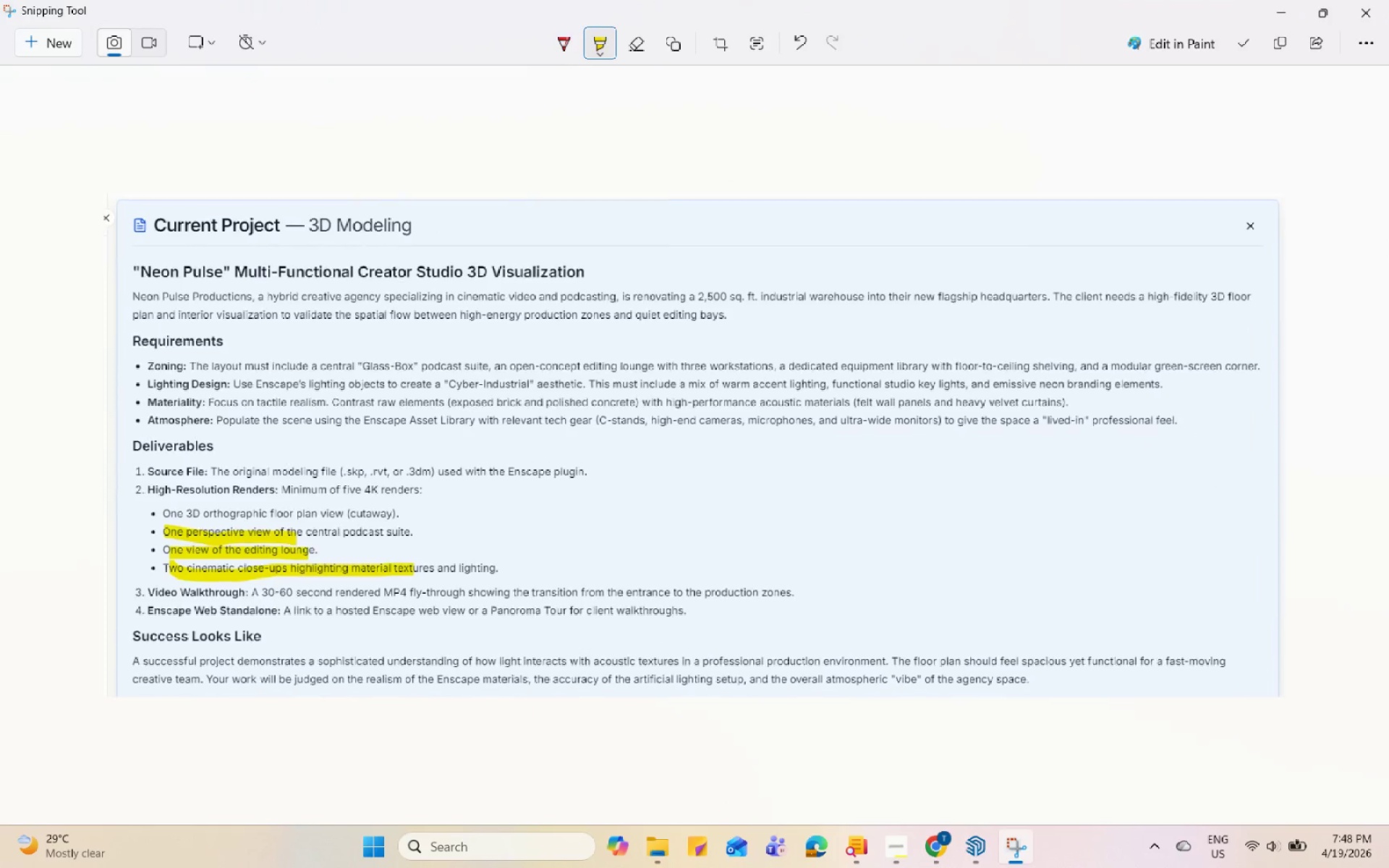 
left_click([1033, 867])
 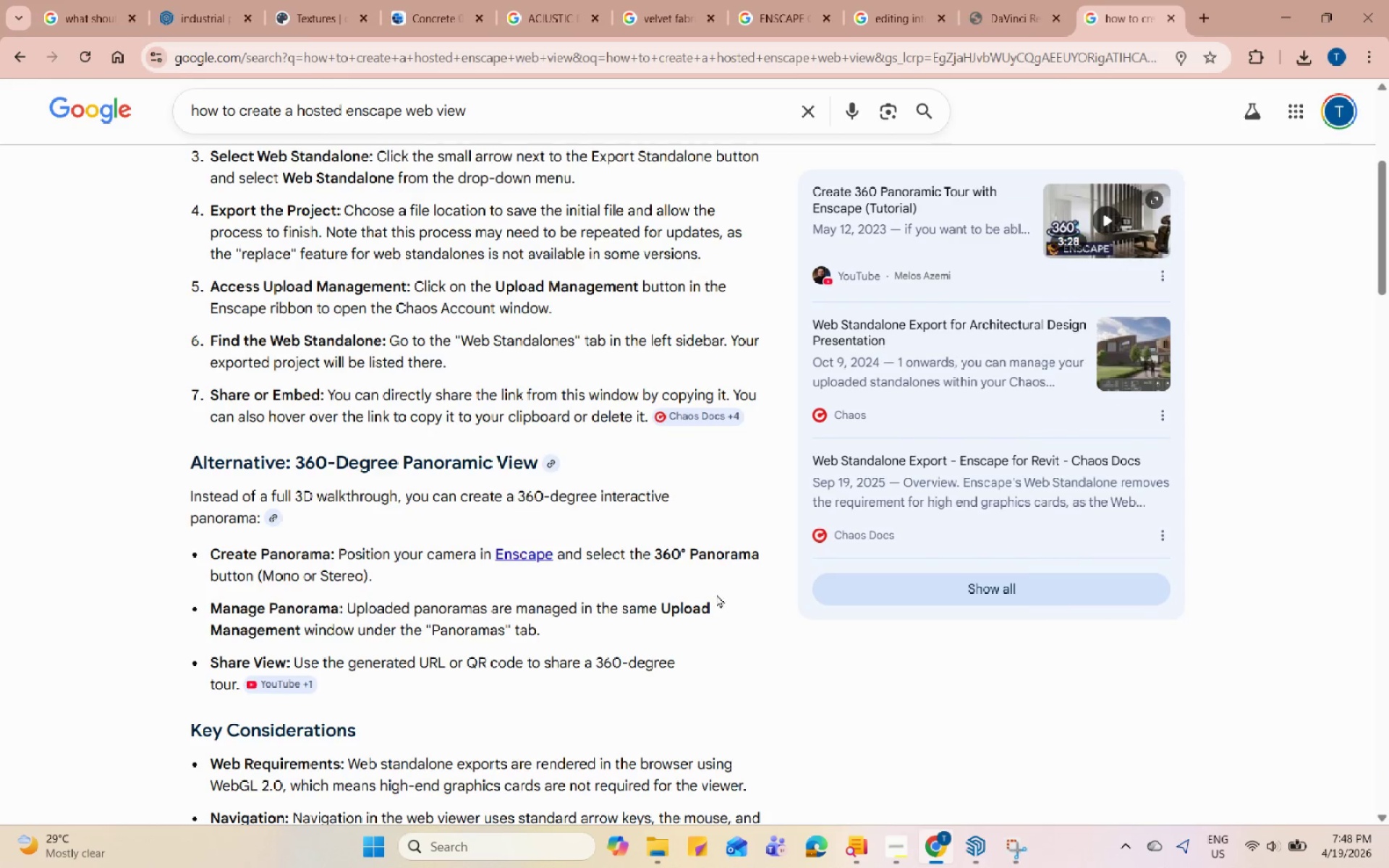 
scroll: coordinate [562, 486], scroll_direction: up, amount: 2.0
 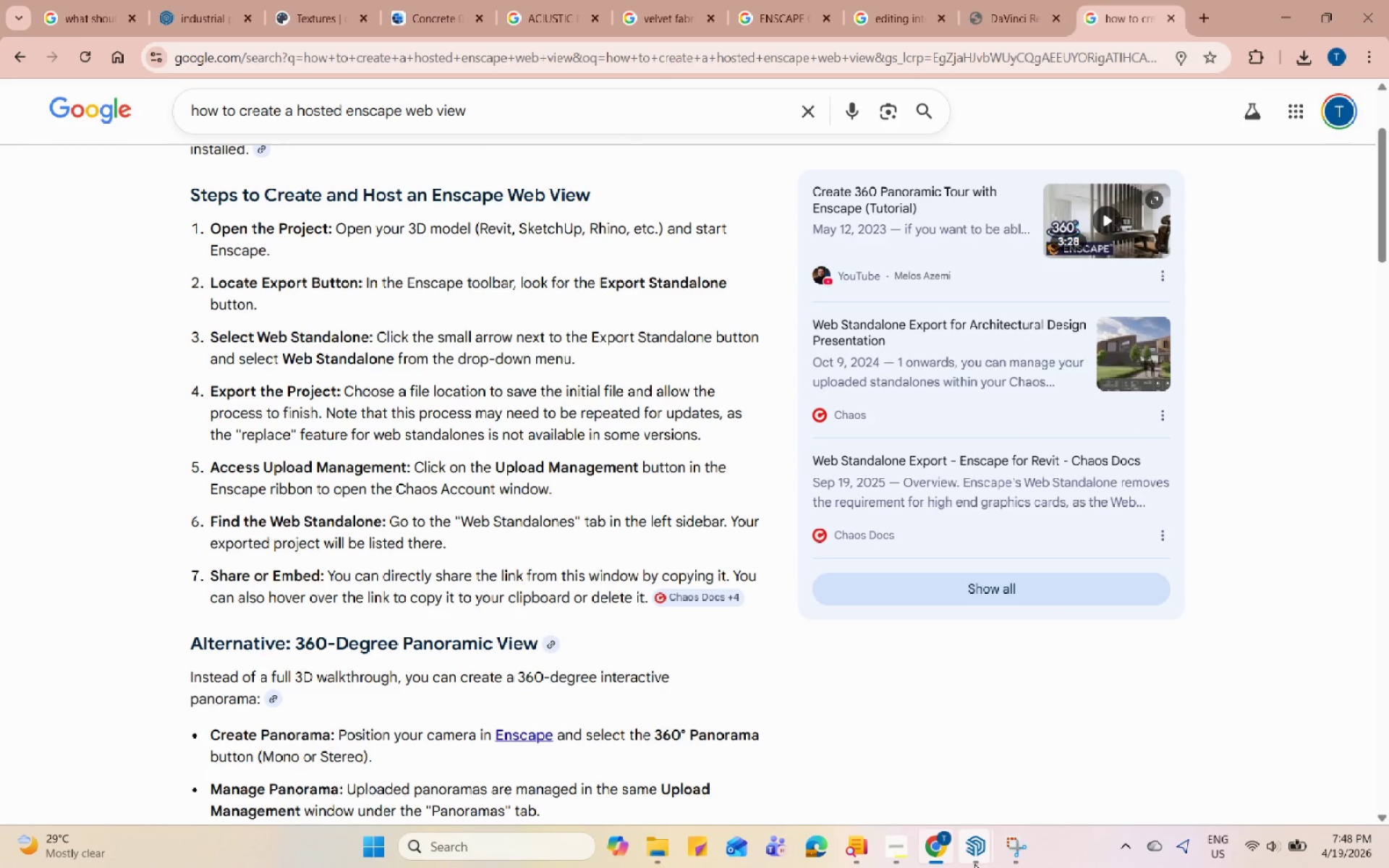 
left_click([936, 770])
 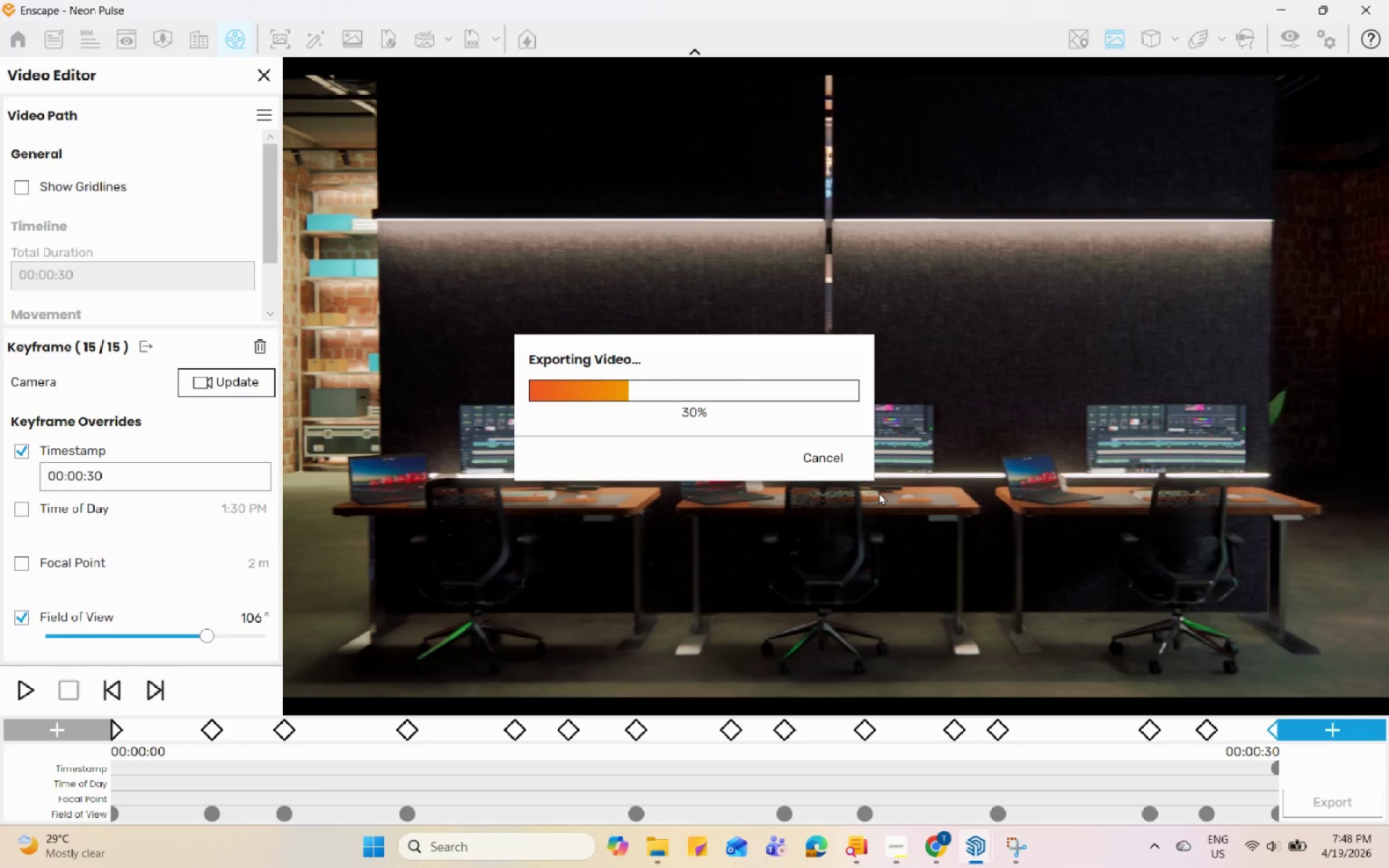 
wait(15.55)
 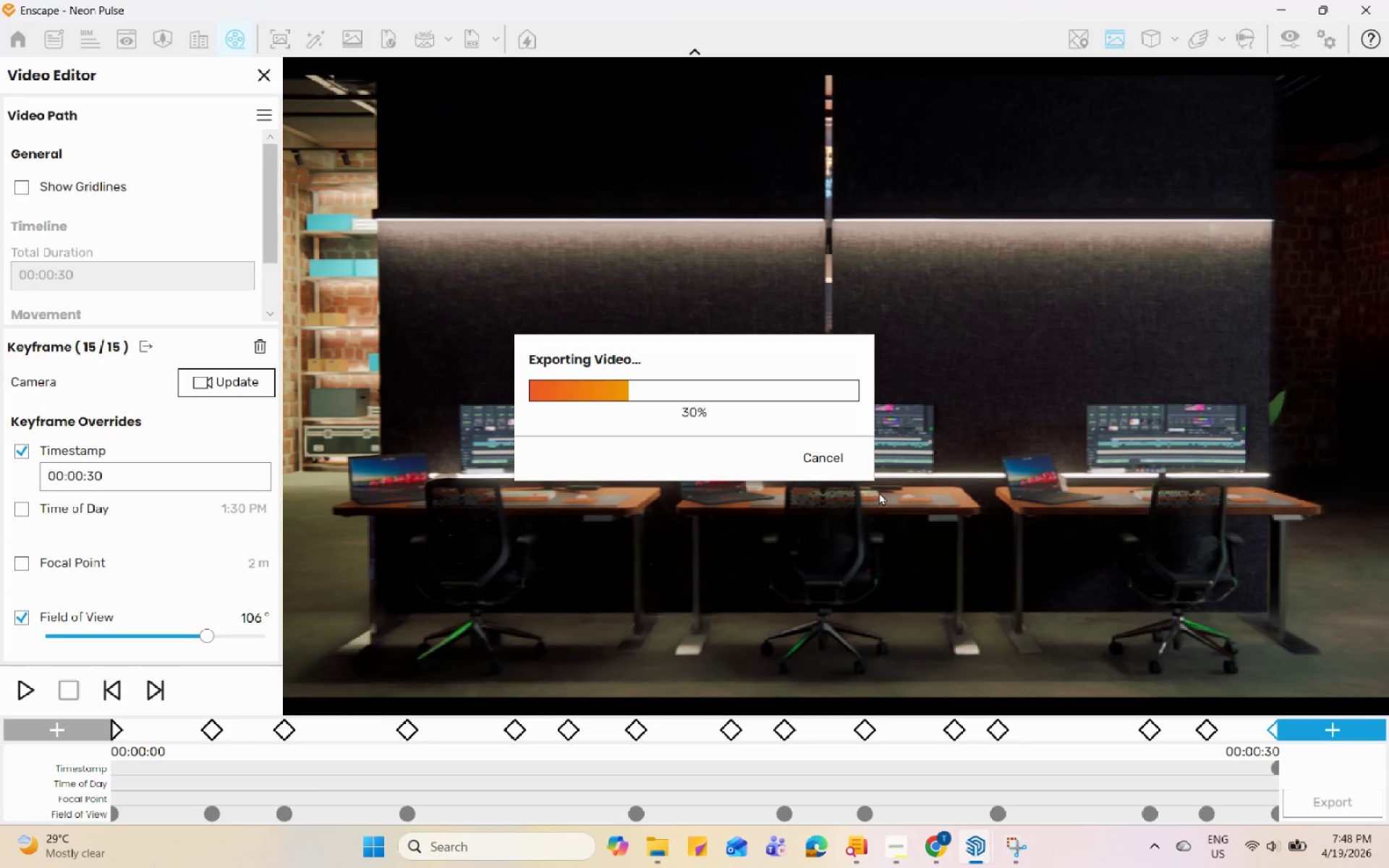 
left_click([1012, 867])
 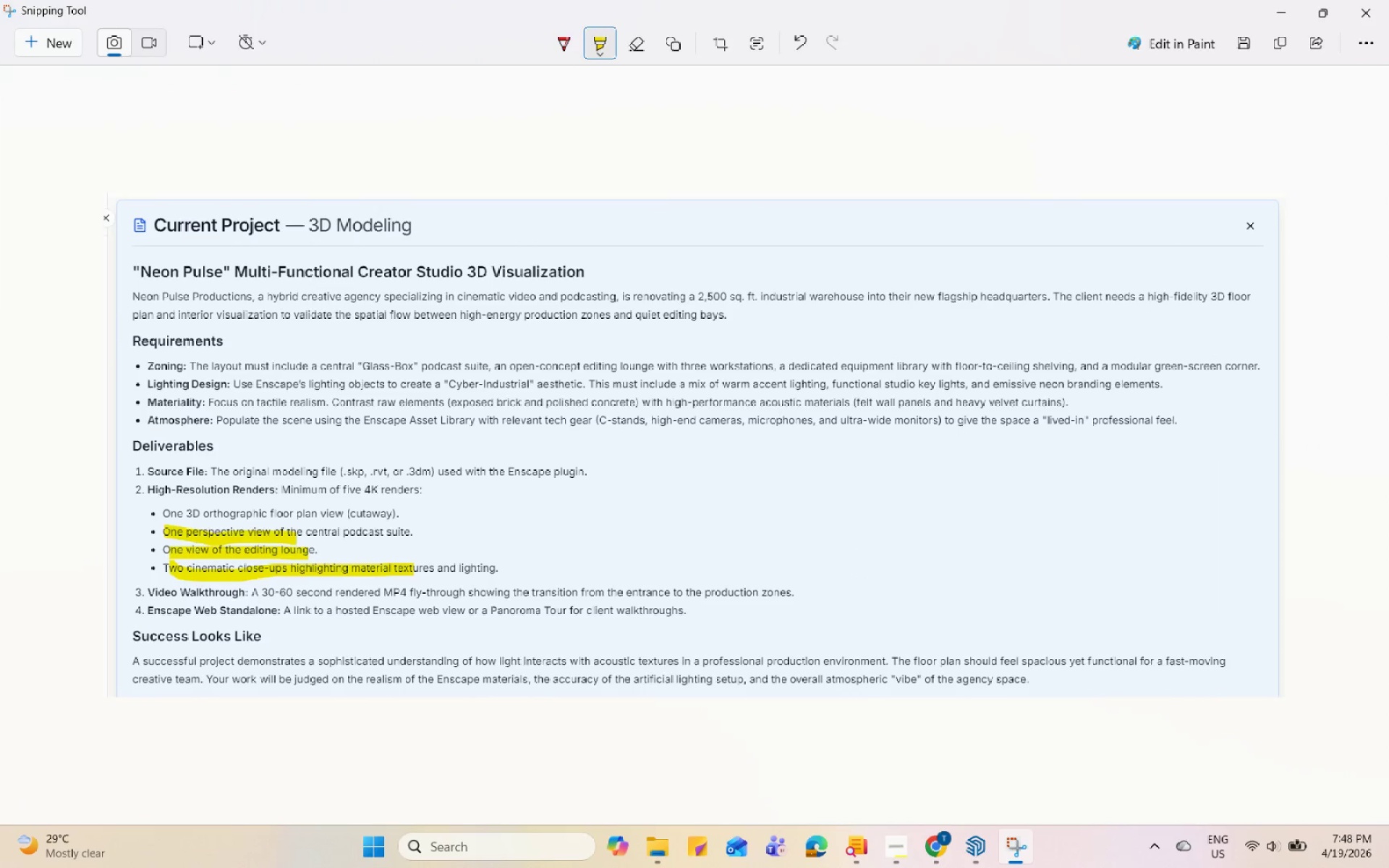 
wait(8.72)
 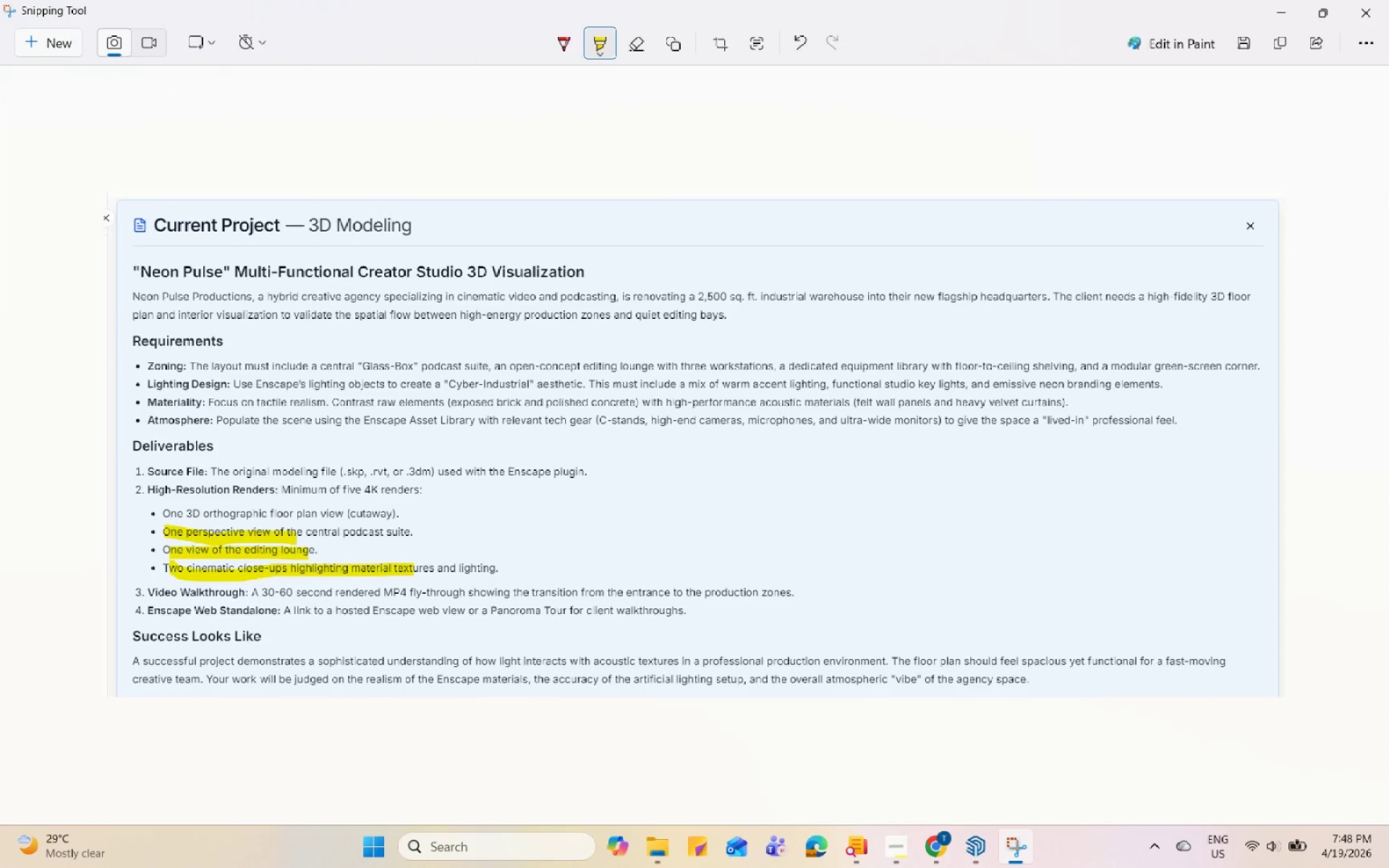 
left_click([1012, 867])
 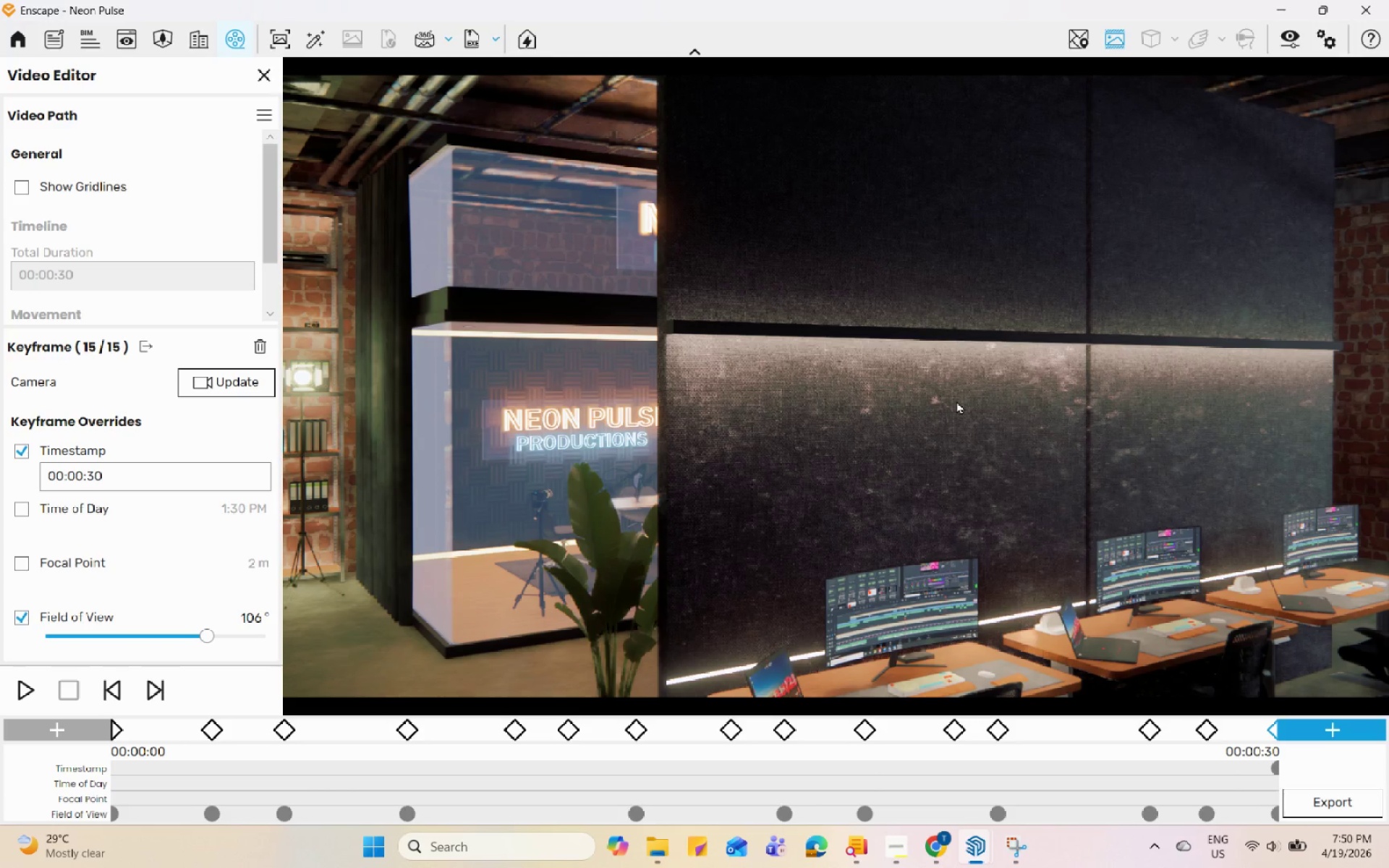 
wait(114.27)
 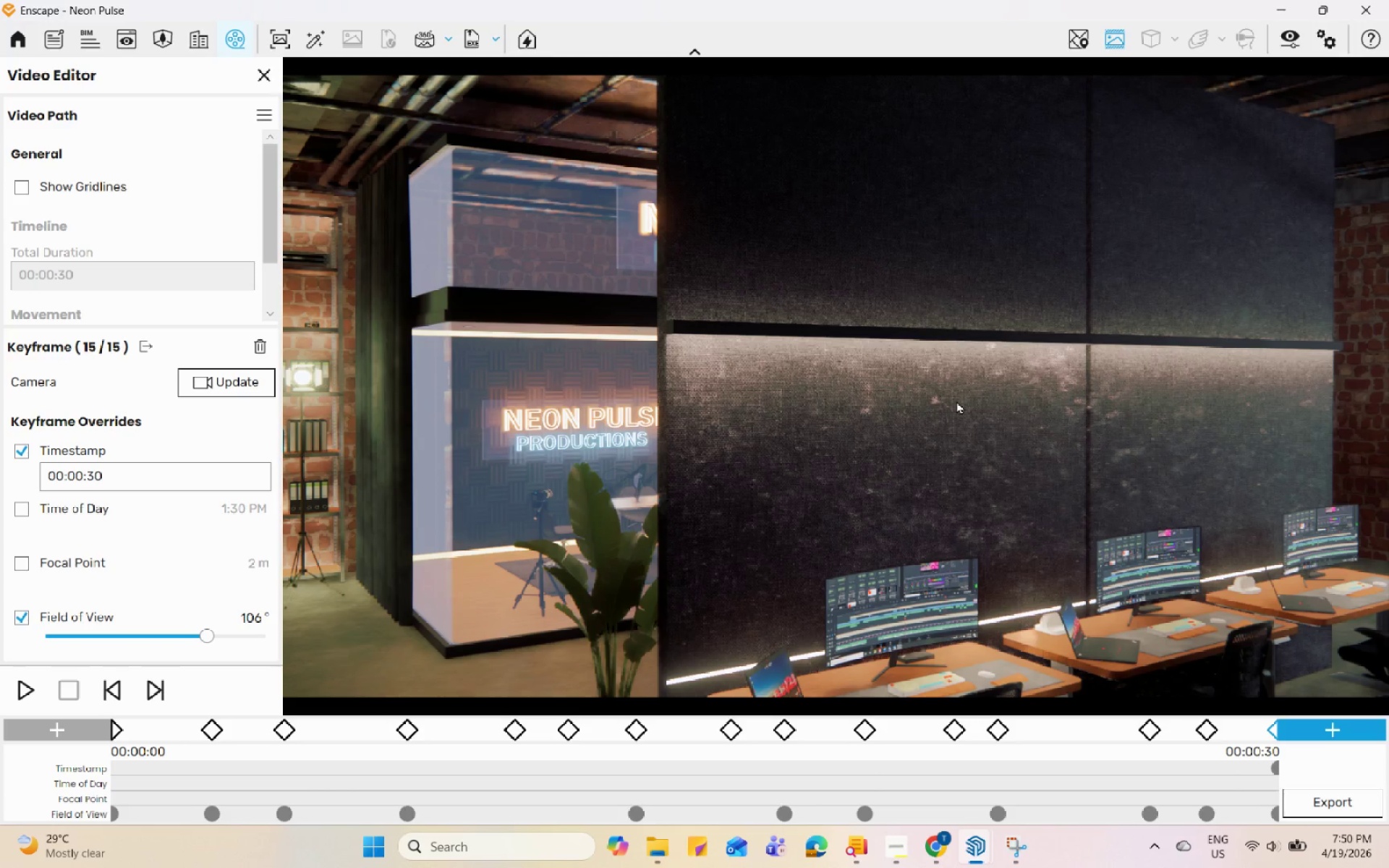 
left_click([876, 361])
 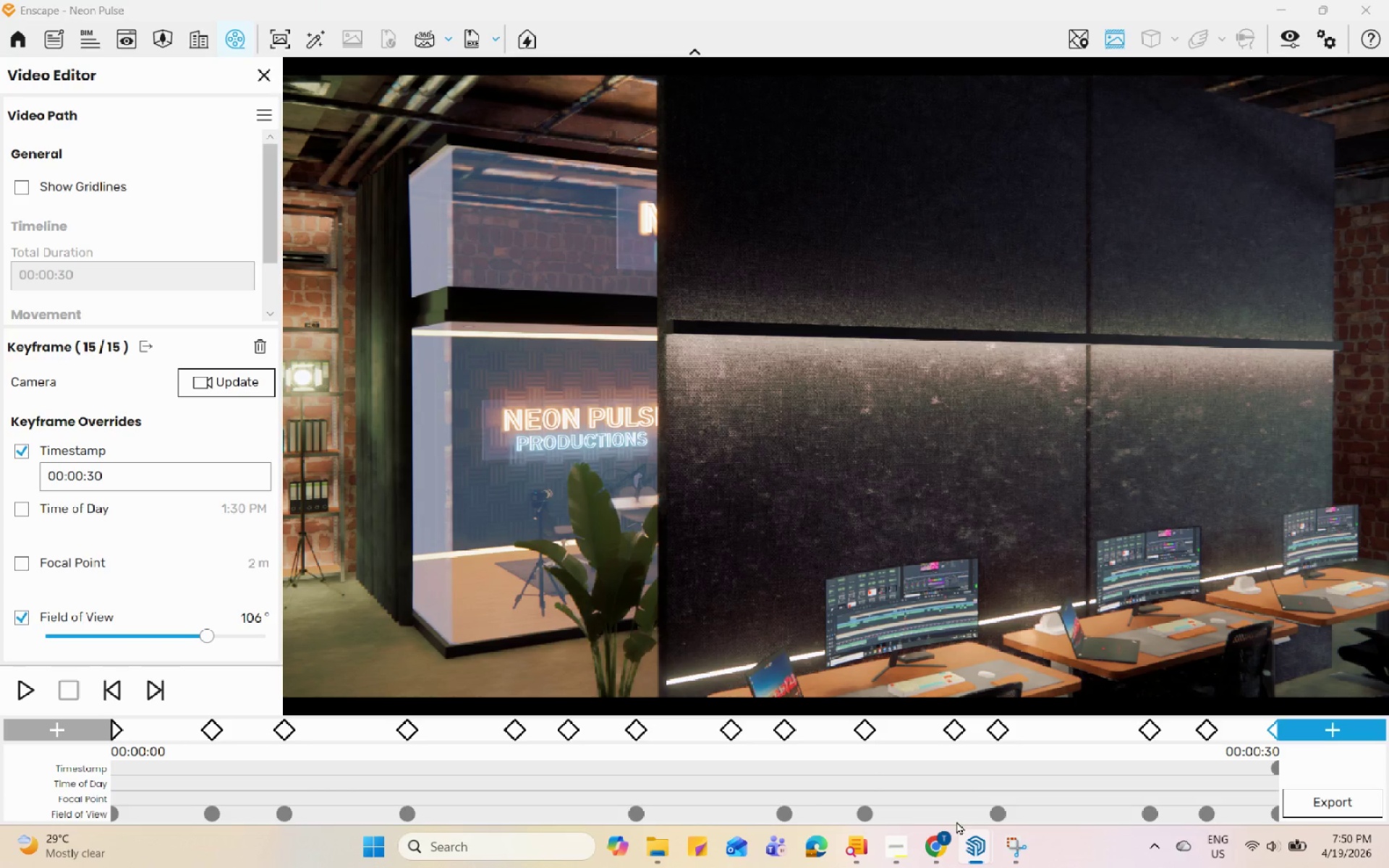 
left_click([966, 835])
 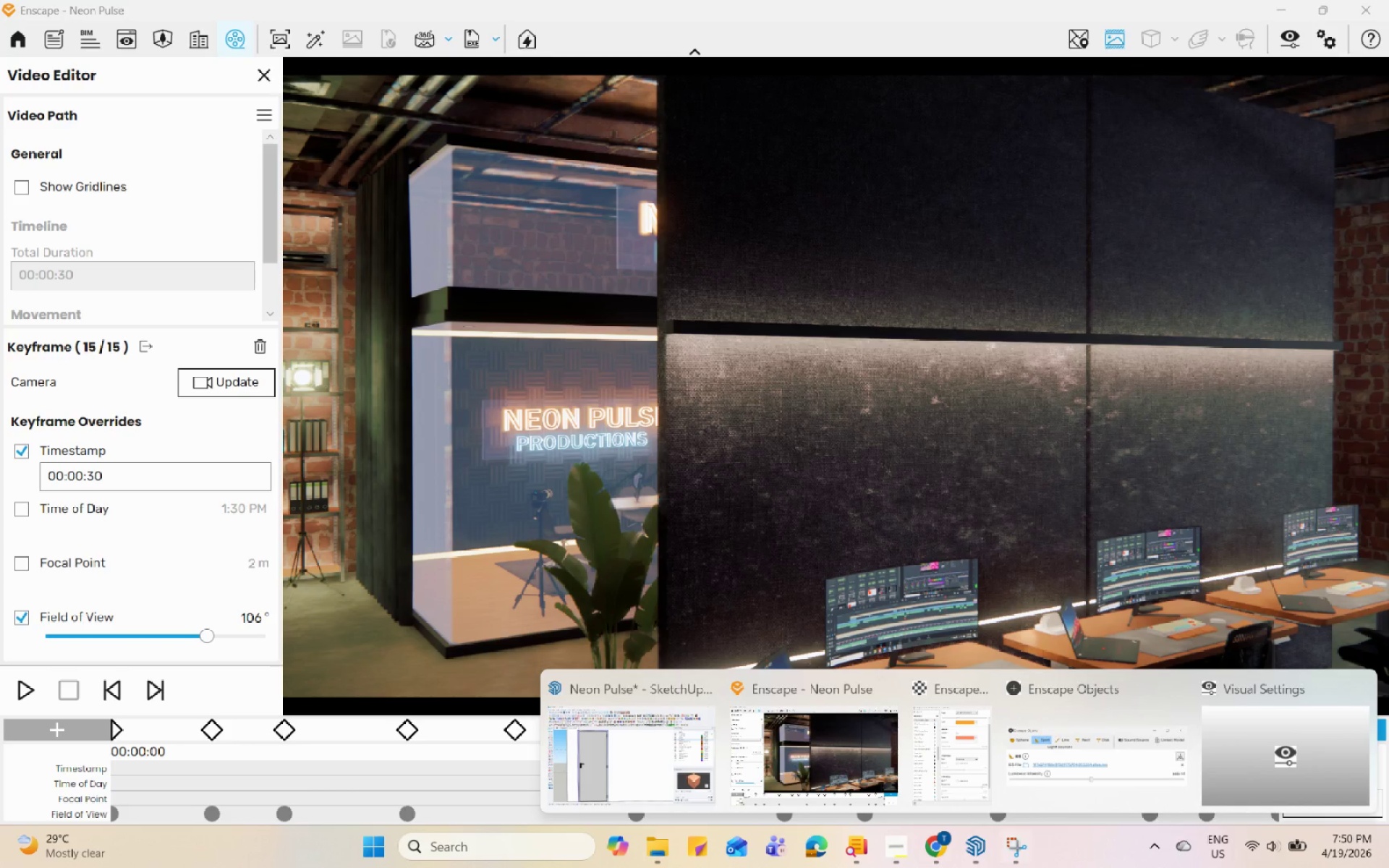 
left_click([1022, 858])
 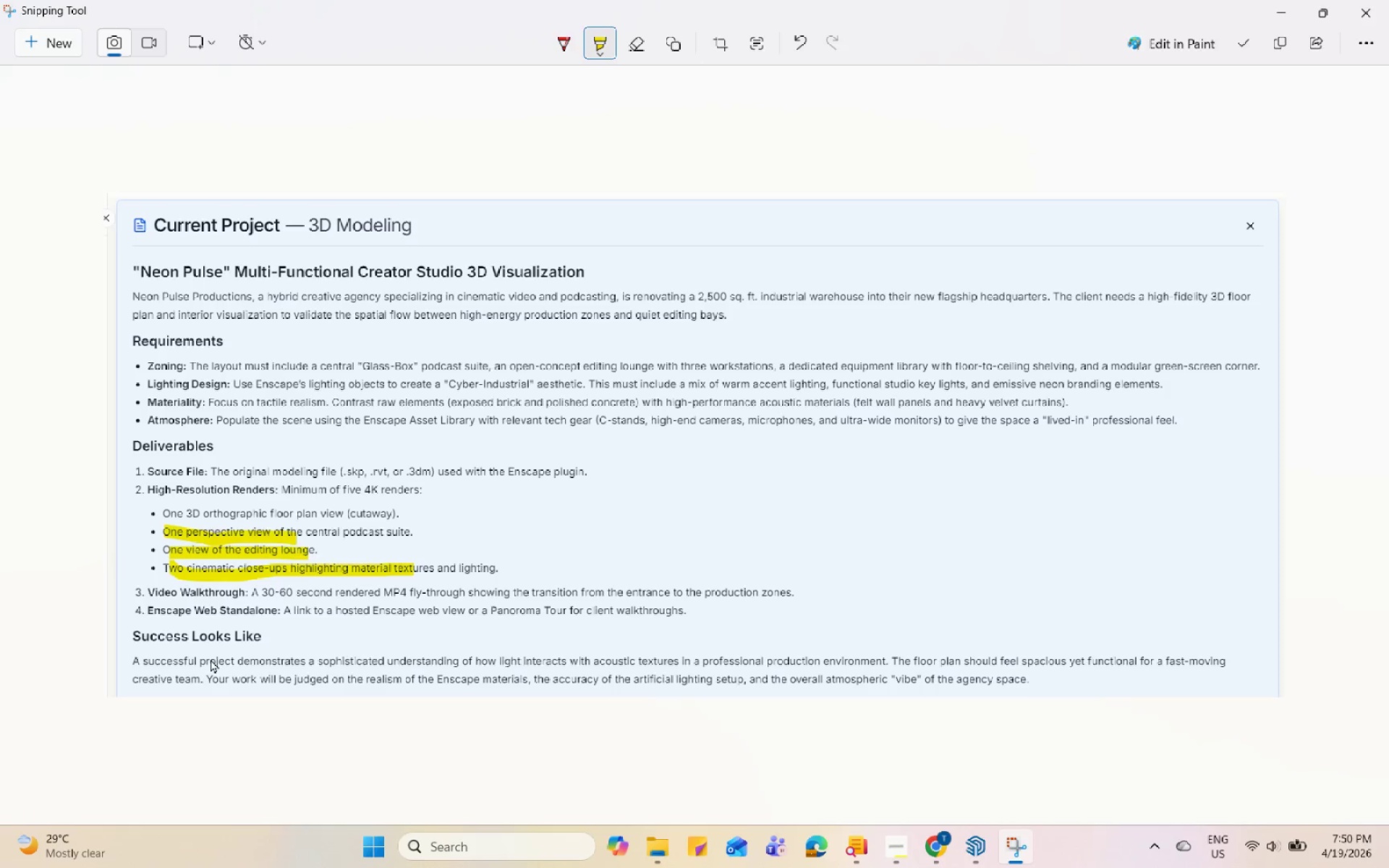 
left_click_drag(start_coordinate=[264, 590], to_coordinate=[600, 595])
 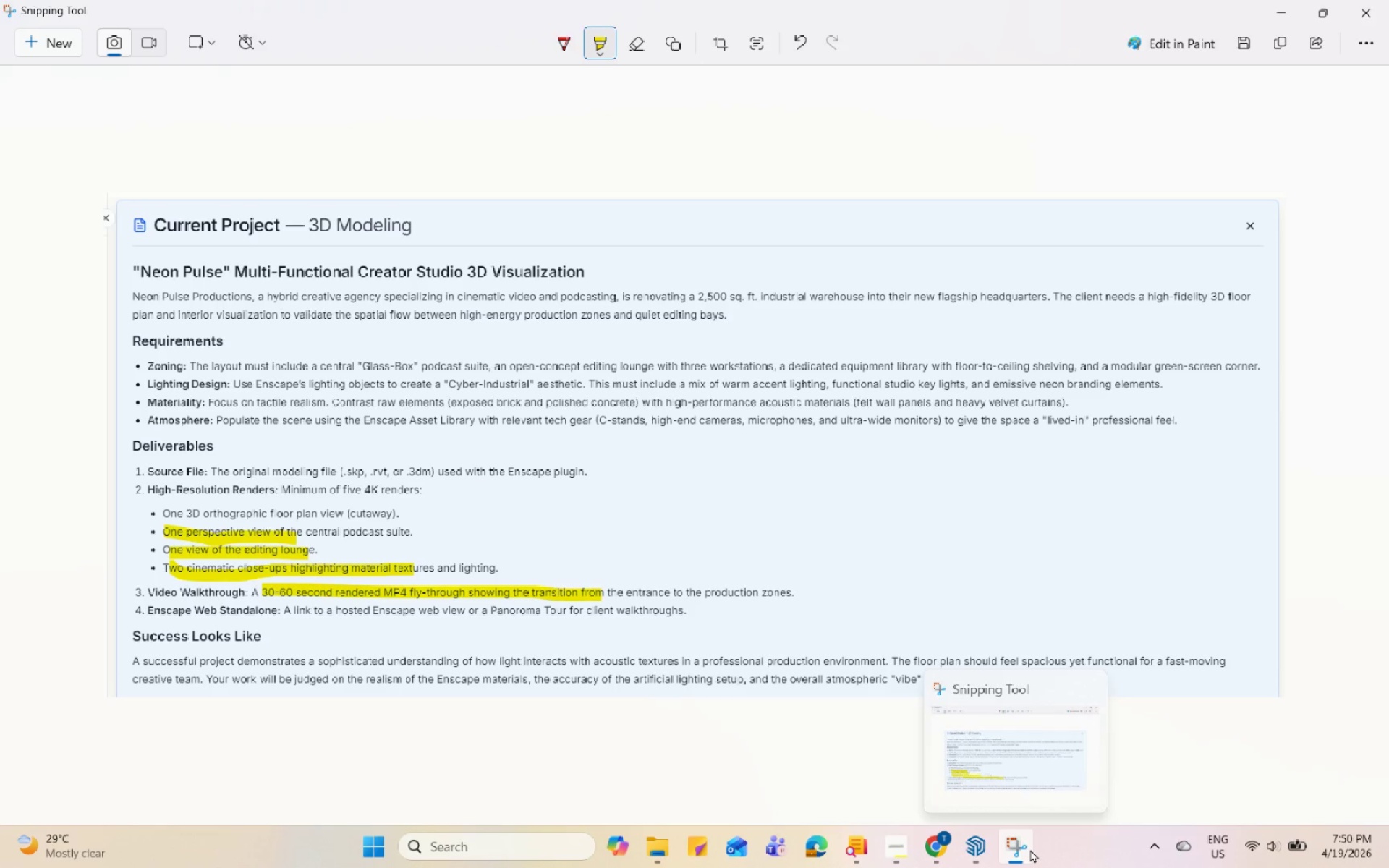 
double_click([1030, 849])
 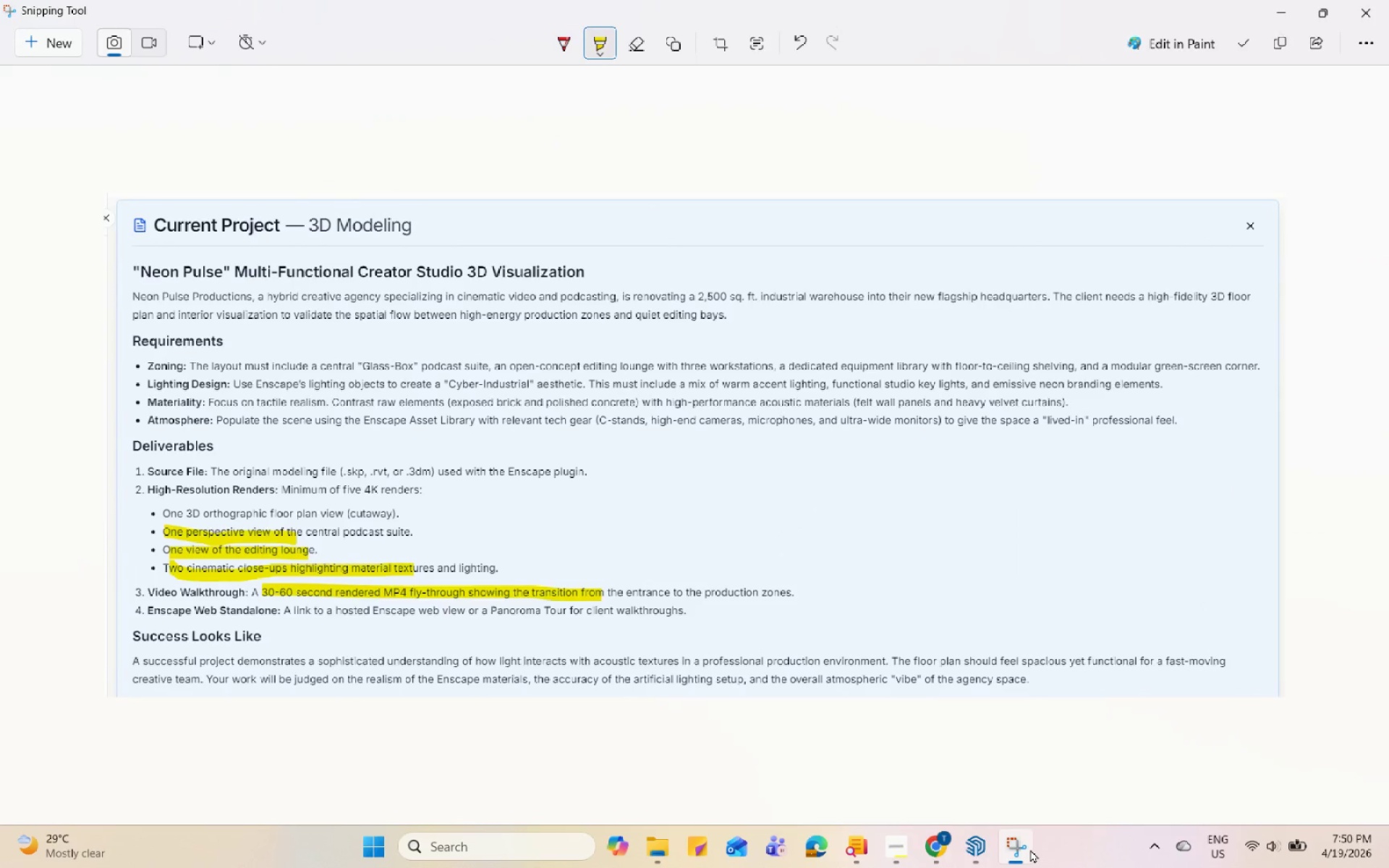 
left_click([1030, 849])
 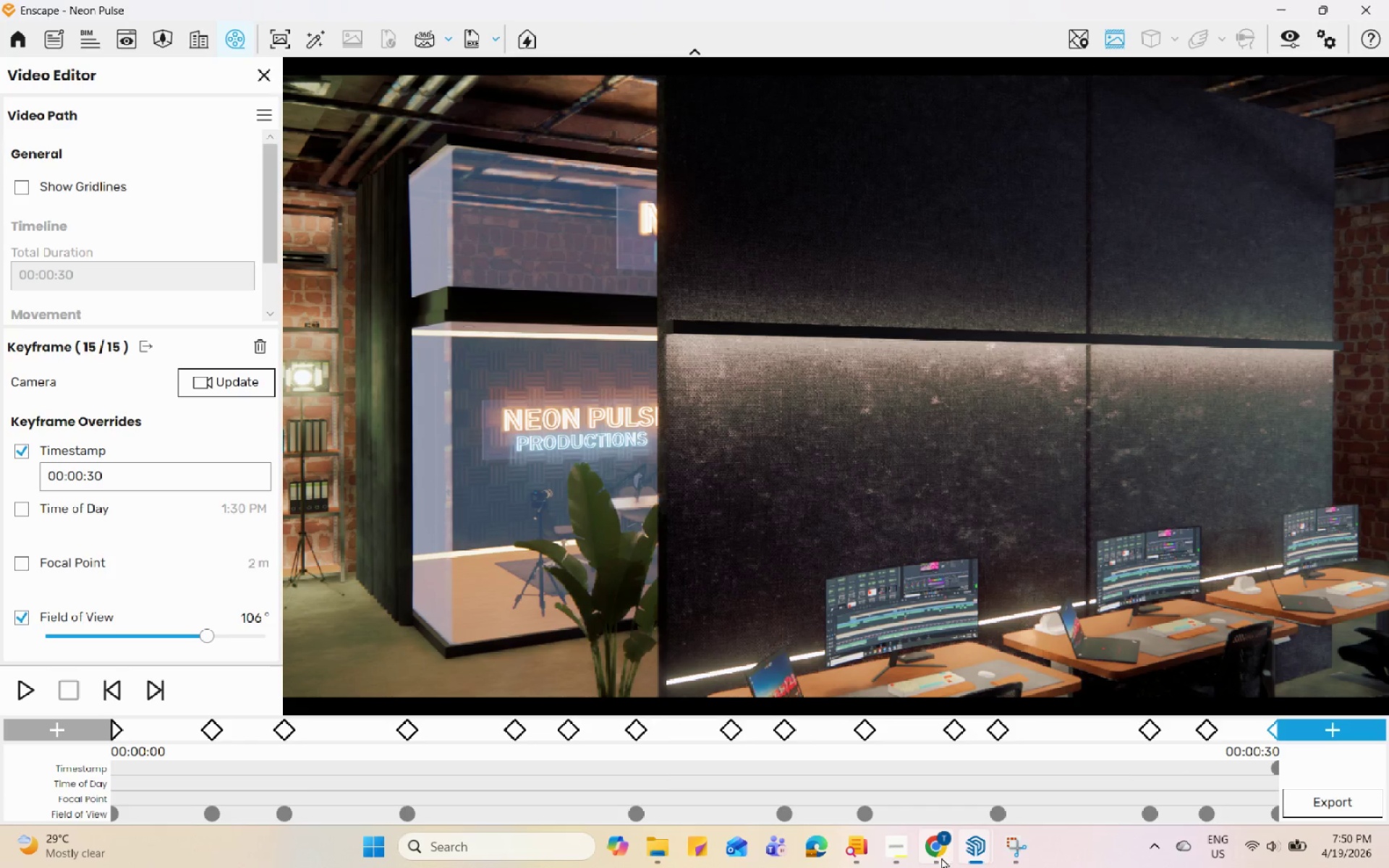 
left_click([902, 858])